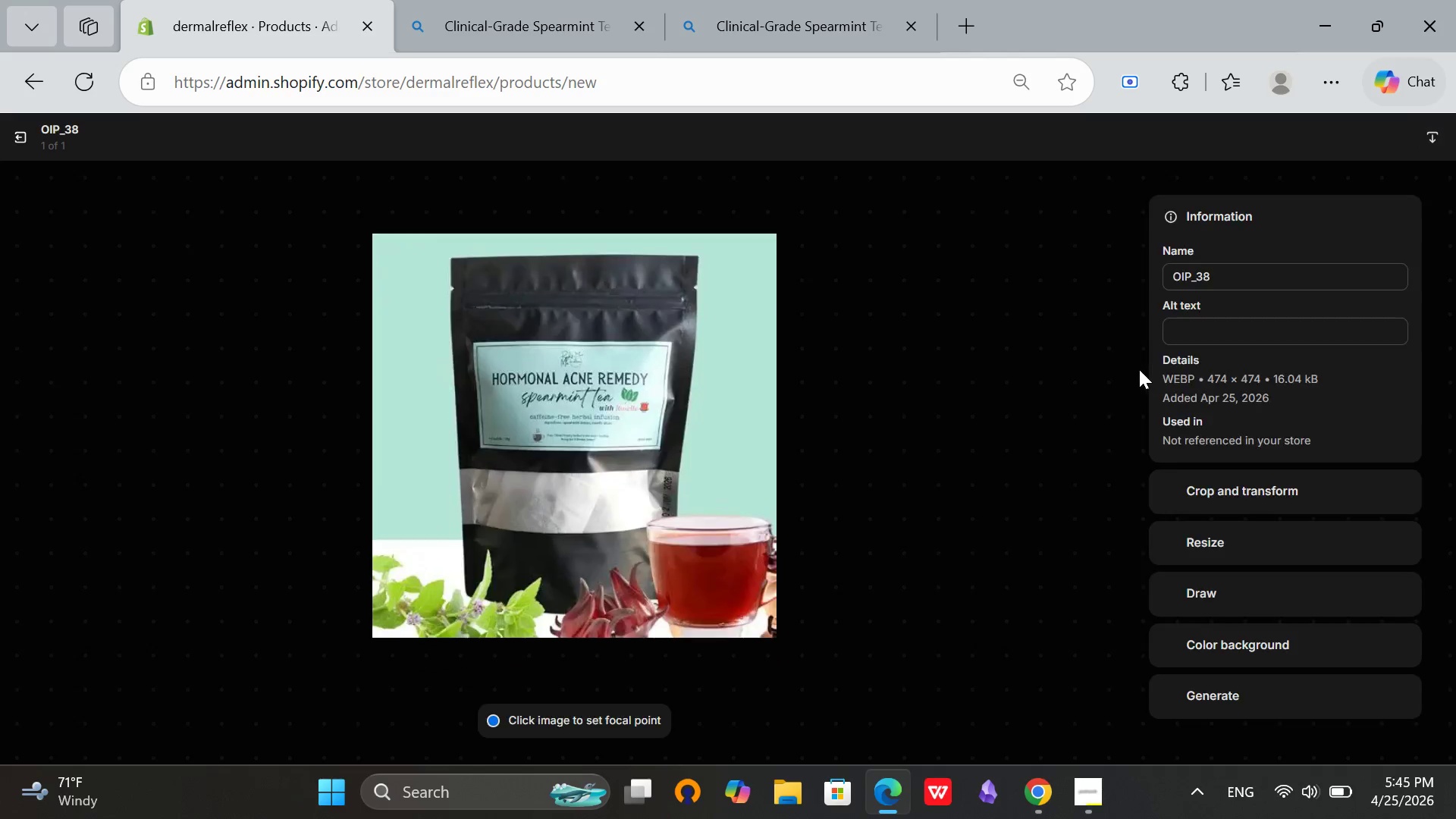 
left_click([1207, 331])
 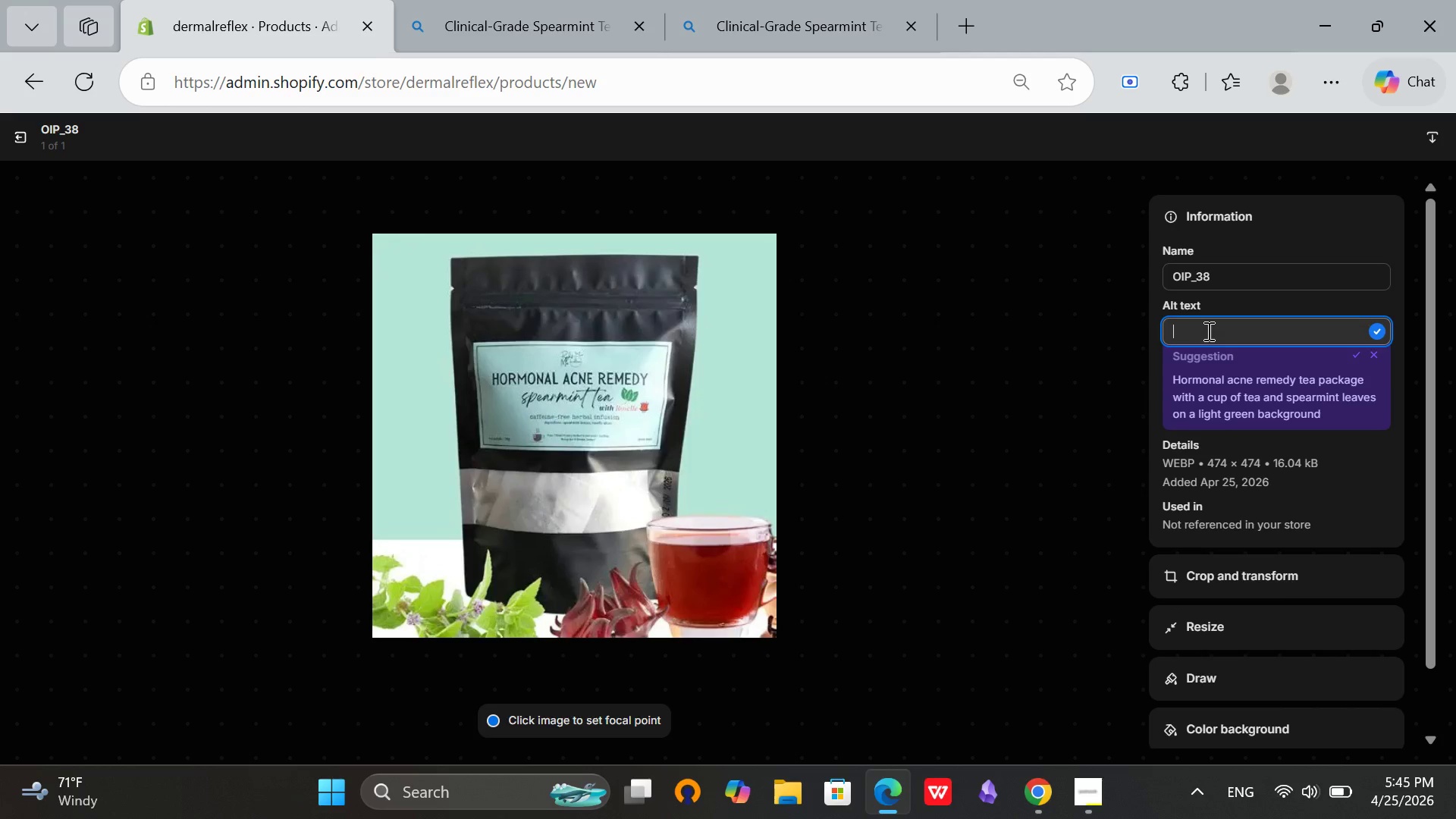 
type(Organic)
 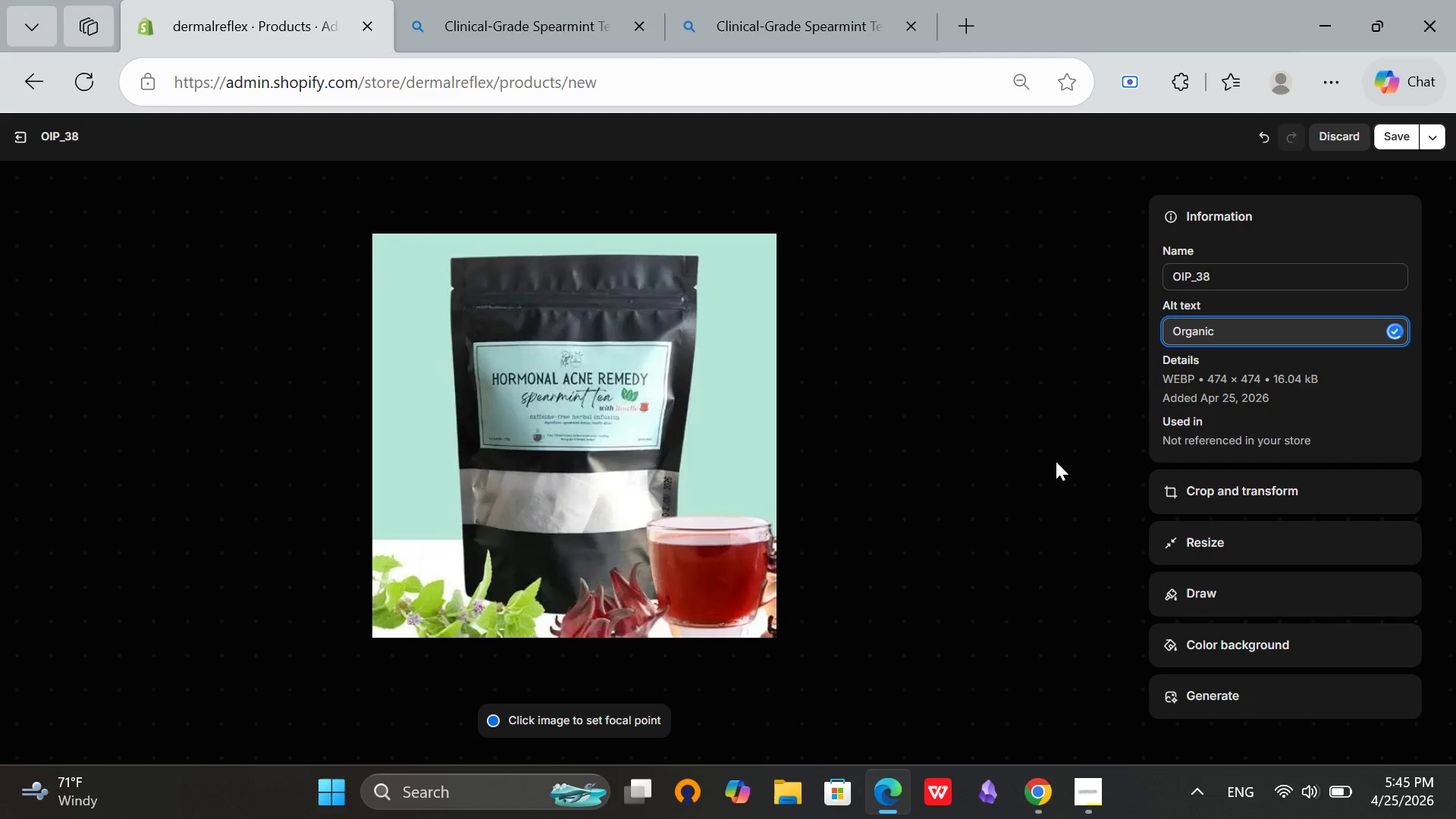 
key(Space)
 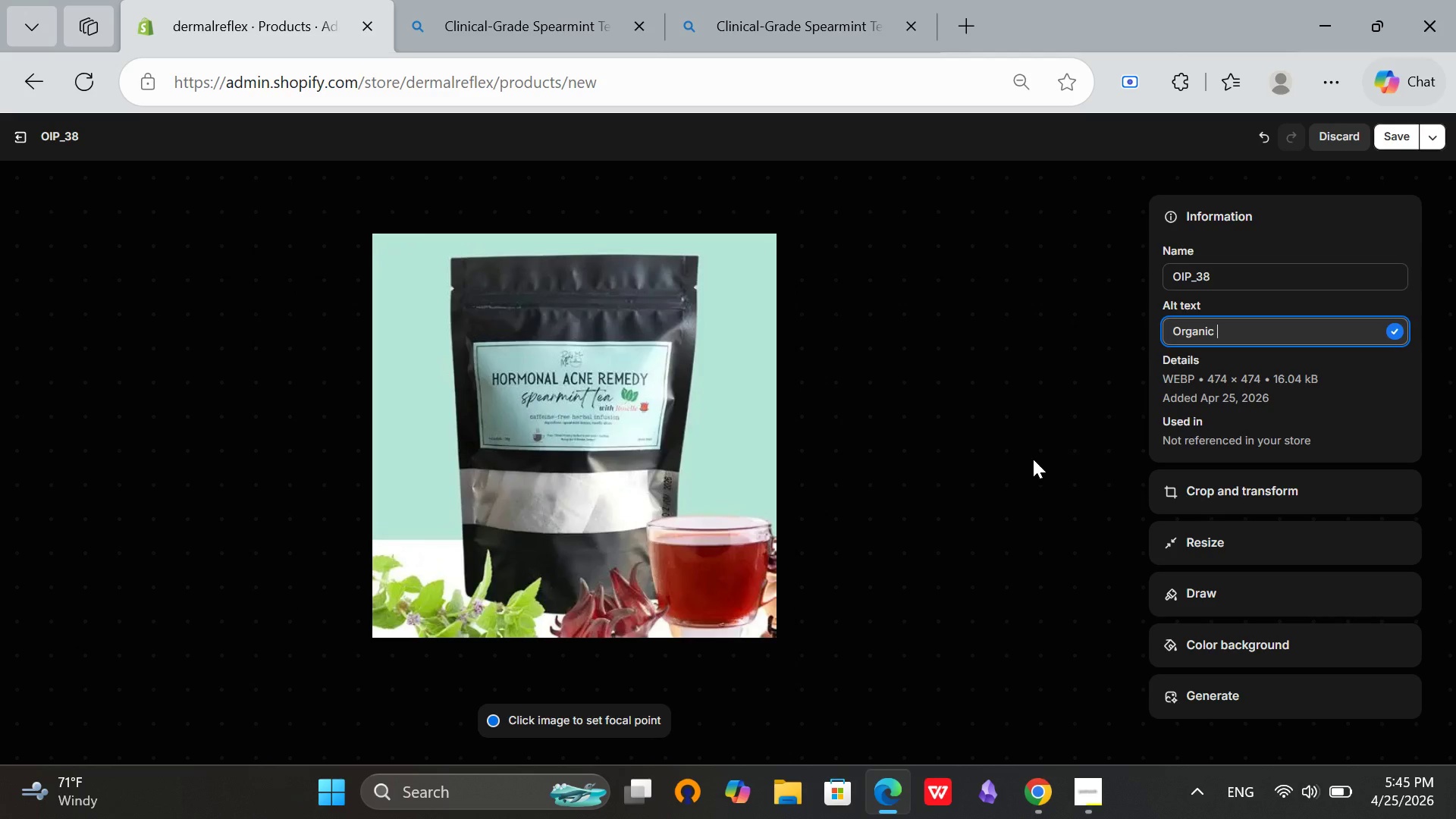 
type(spearmnt tea in gass tin with )
key(Backspace)
key(Backspace)
key(Backspace)
key(Backspace)
key(Backspace)
type( with dried spearmiint)
key(Backspace)
key(Backspace)
key(Backspace)
type(t leaves on whote )
key(Backspace)
key(Backspace)
key(Backspace)
key(Backspace)
type(ite sirface)
 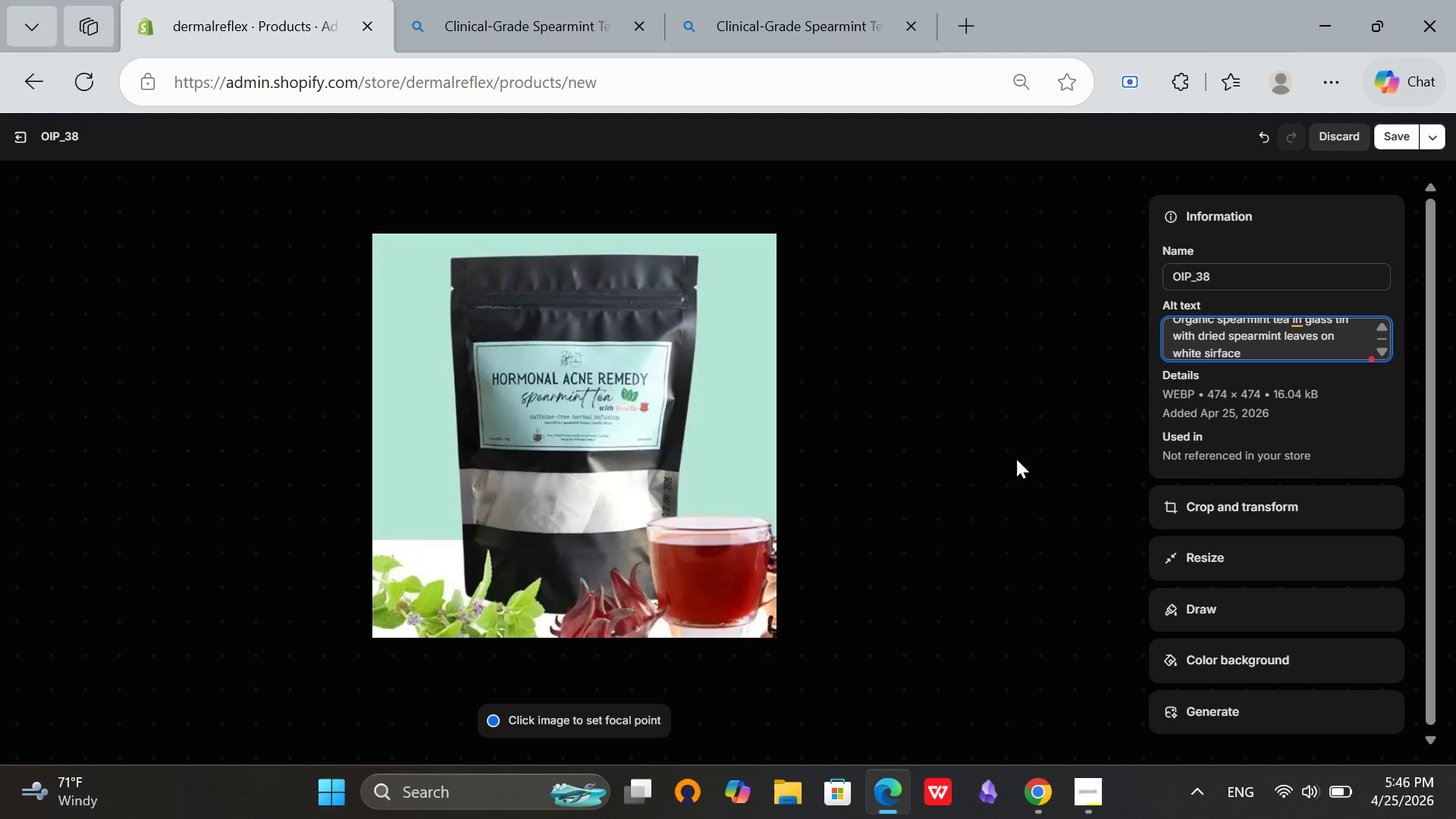 
scroll: coordinate [1288, 356], scroll_direction: up, amount: 3.0
 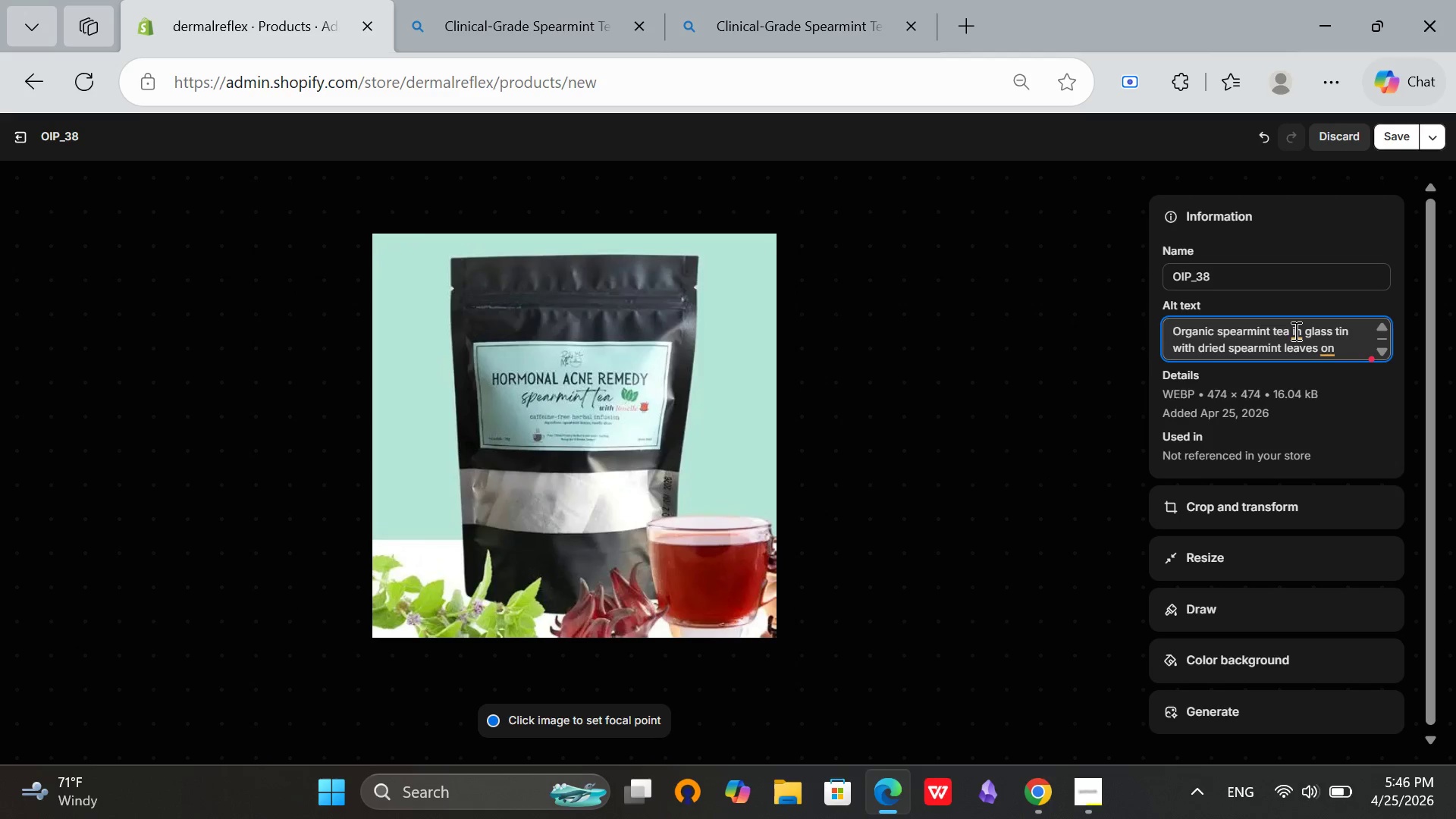 
left_click([1294, 331])
 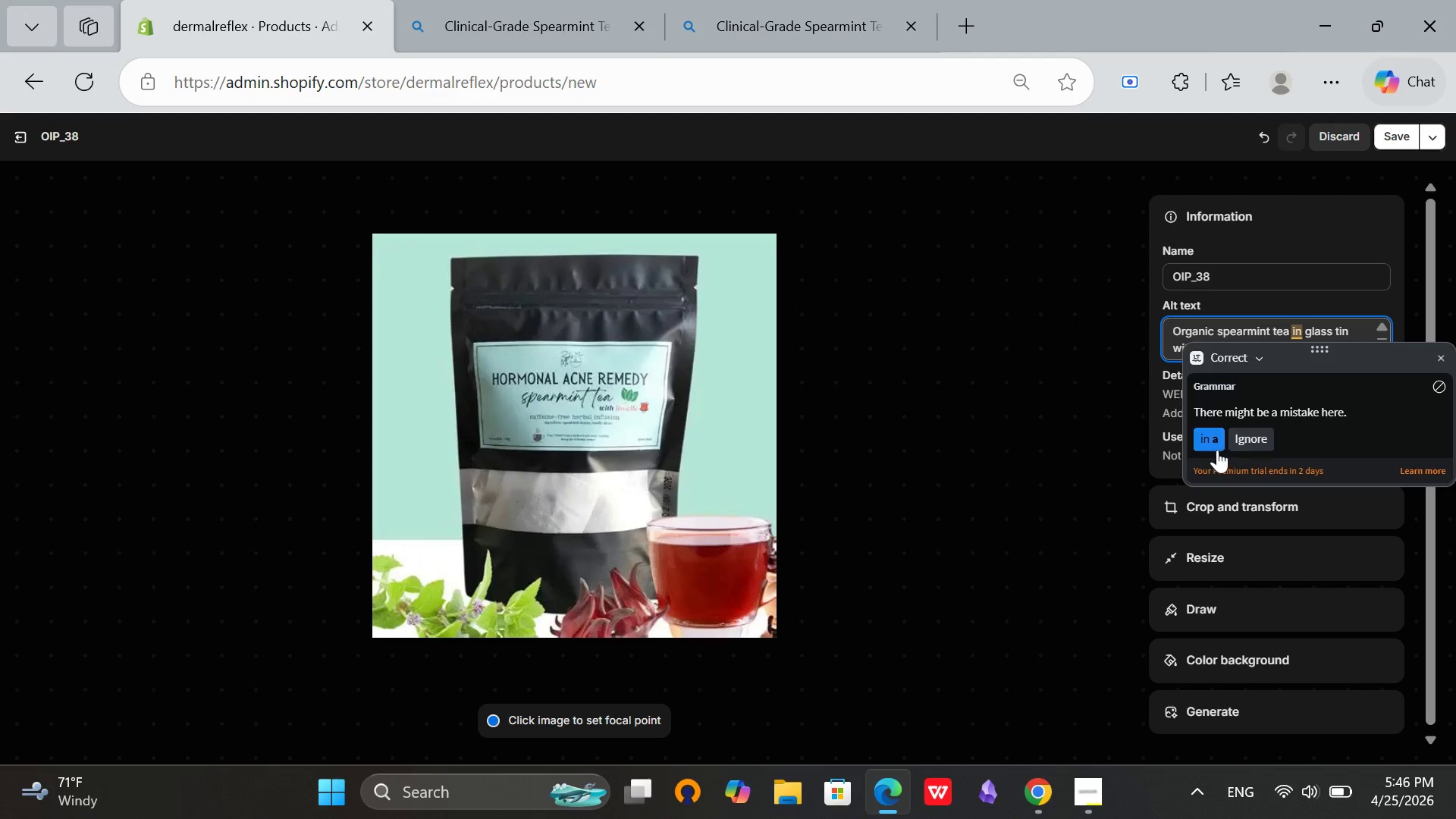 
left_click([1208, 447])
 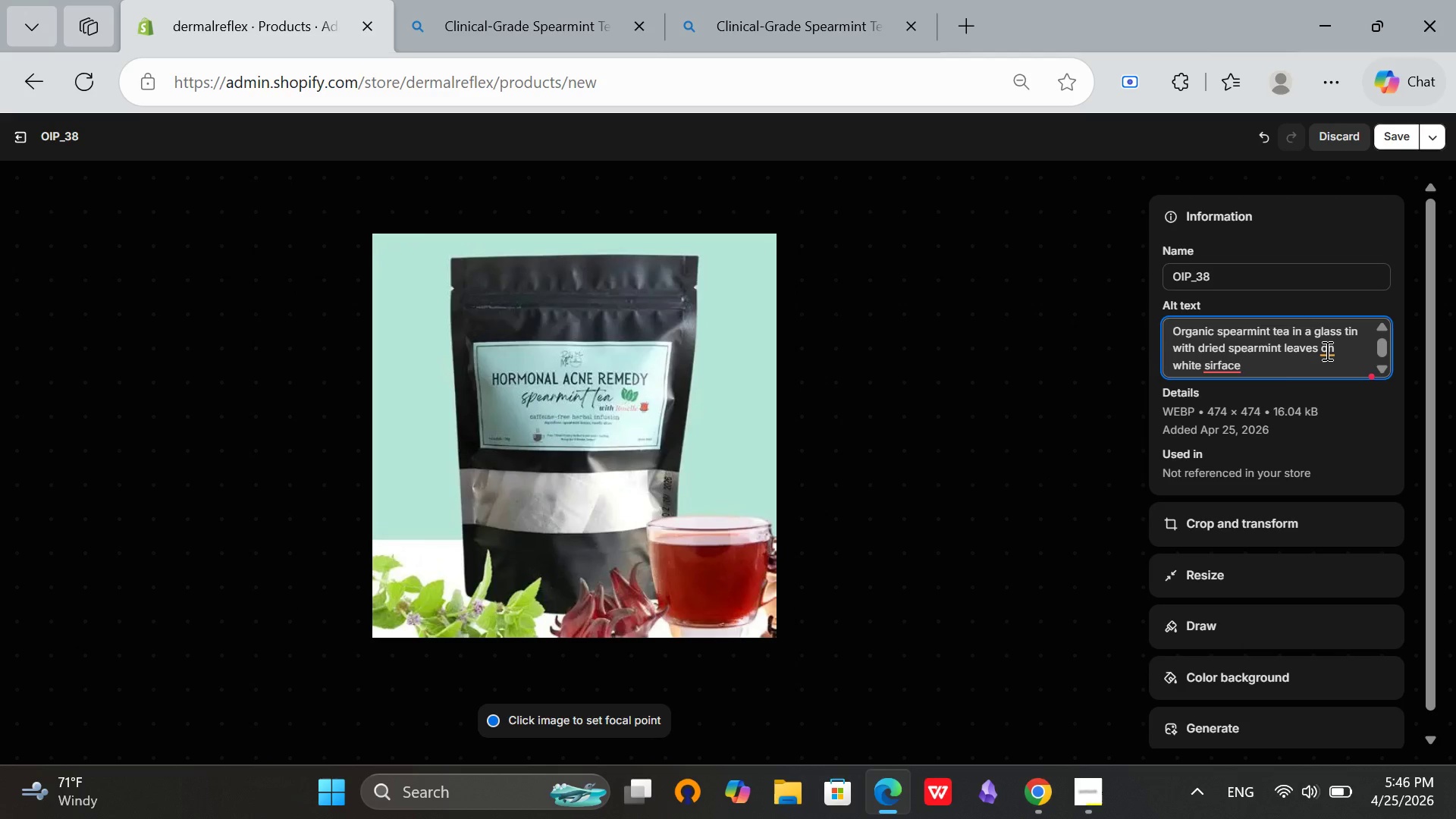 
left_click([1326, 350])
 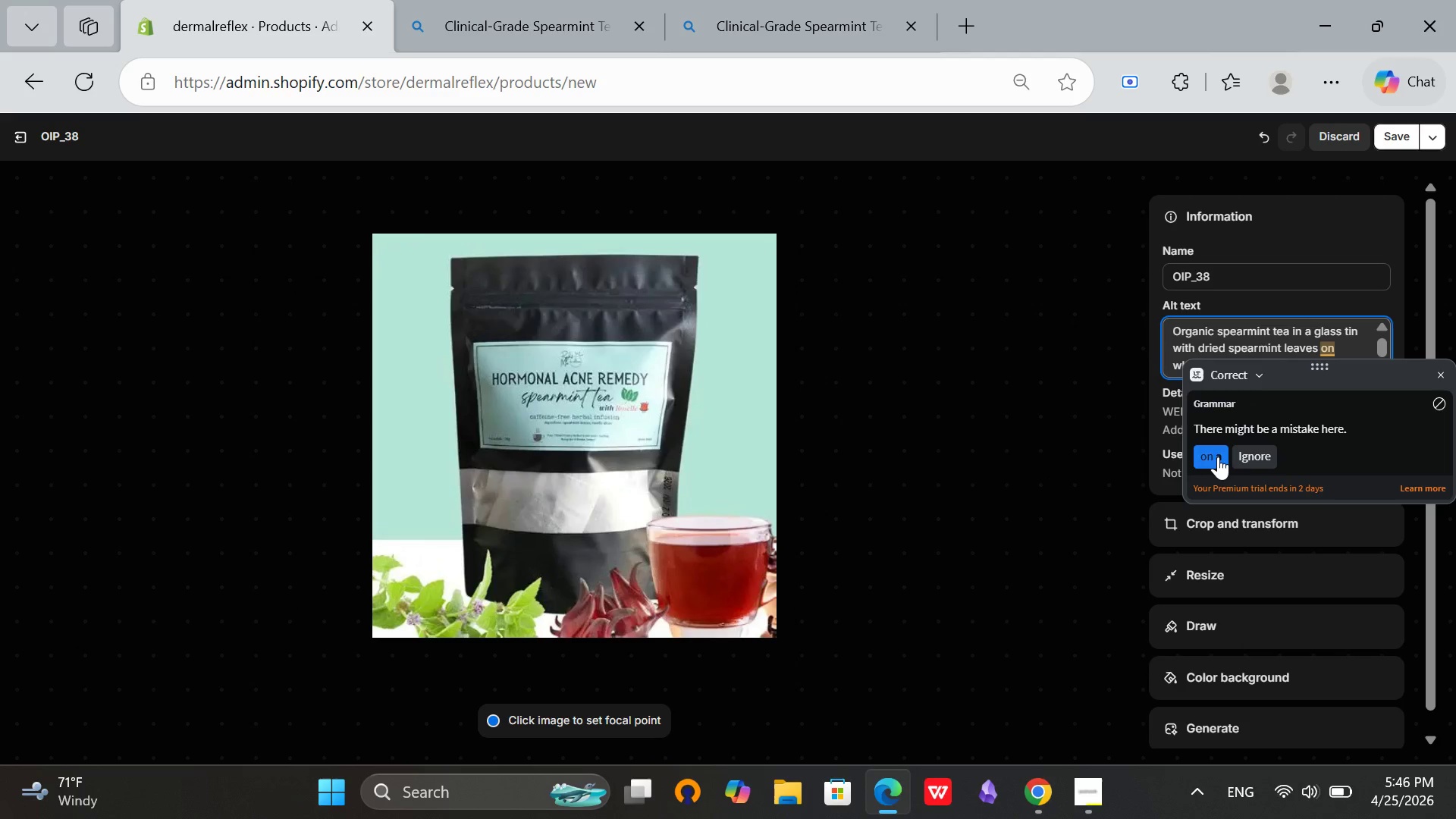 
left_click([1218, 457])
 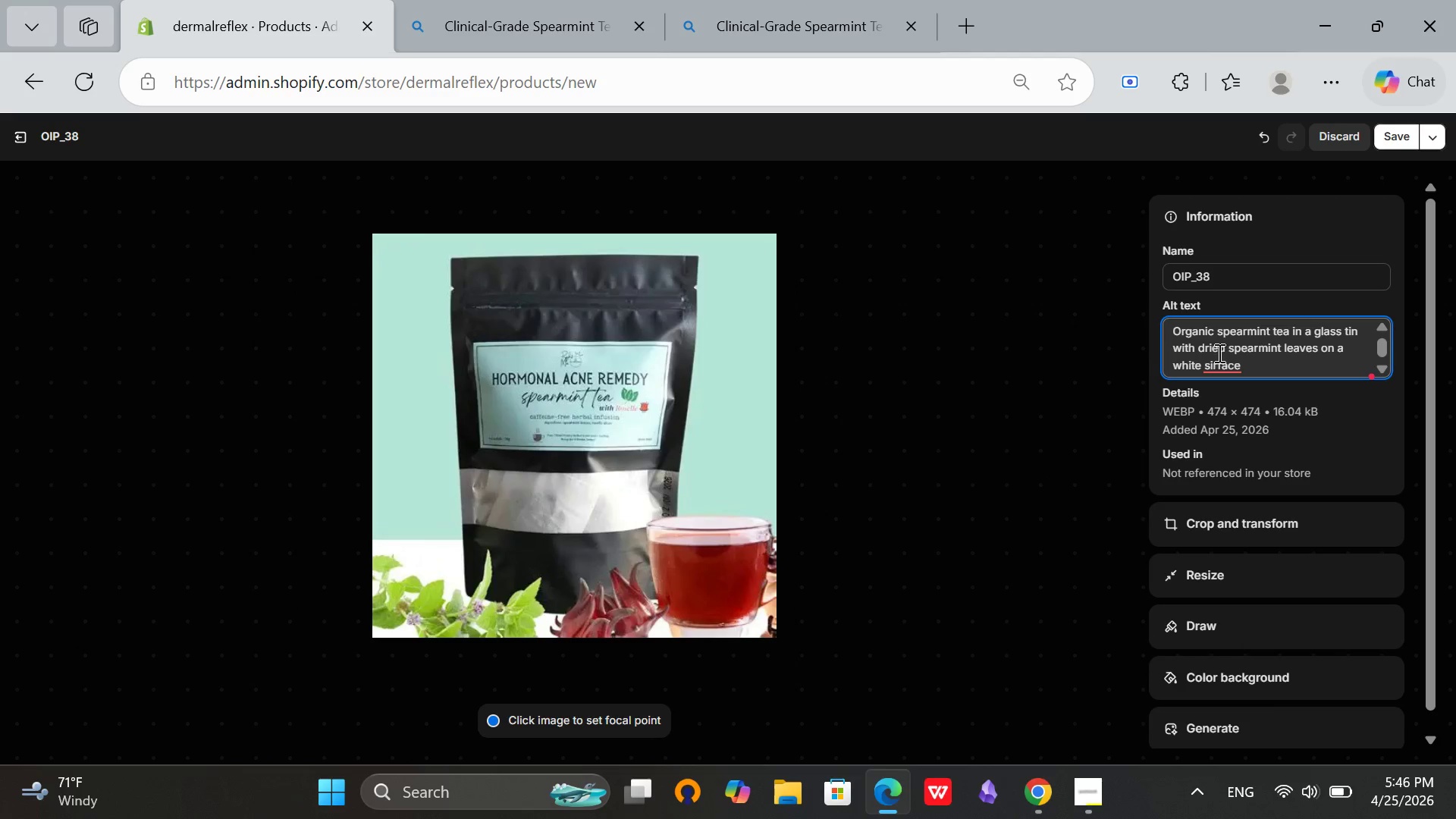 
left_click([1218, 353])
 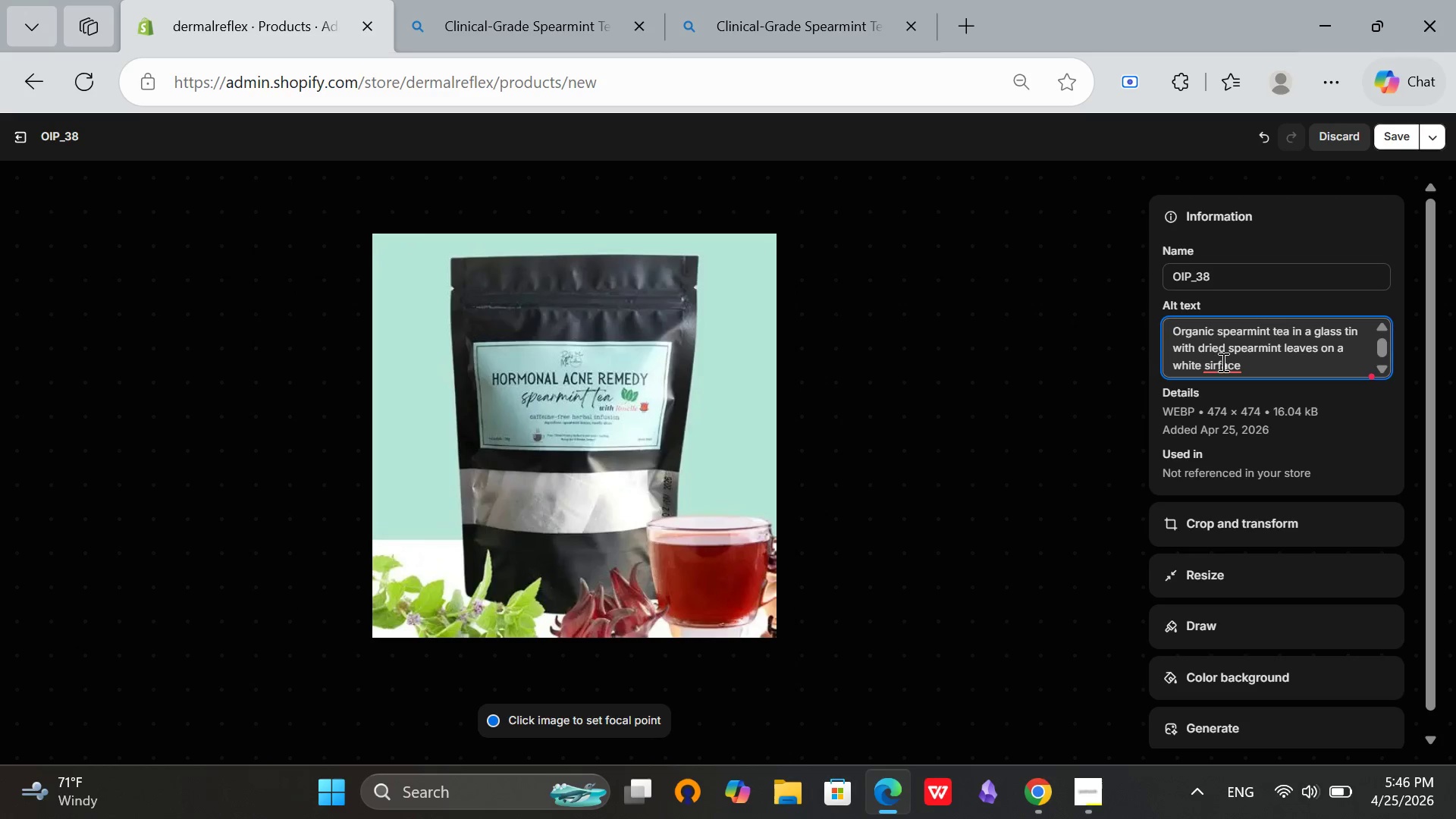 
left_click([1222, 362])
 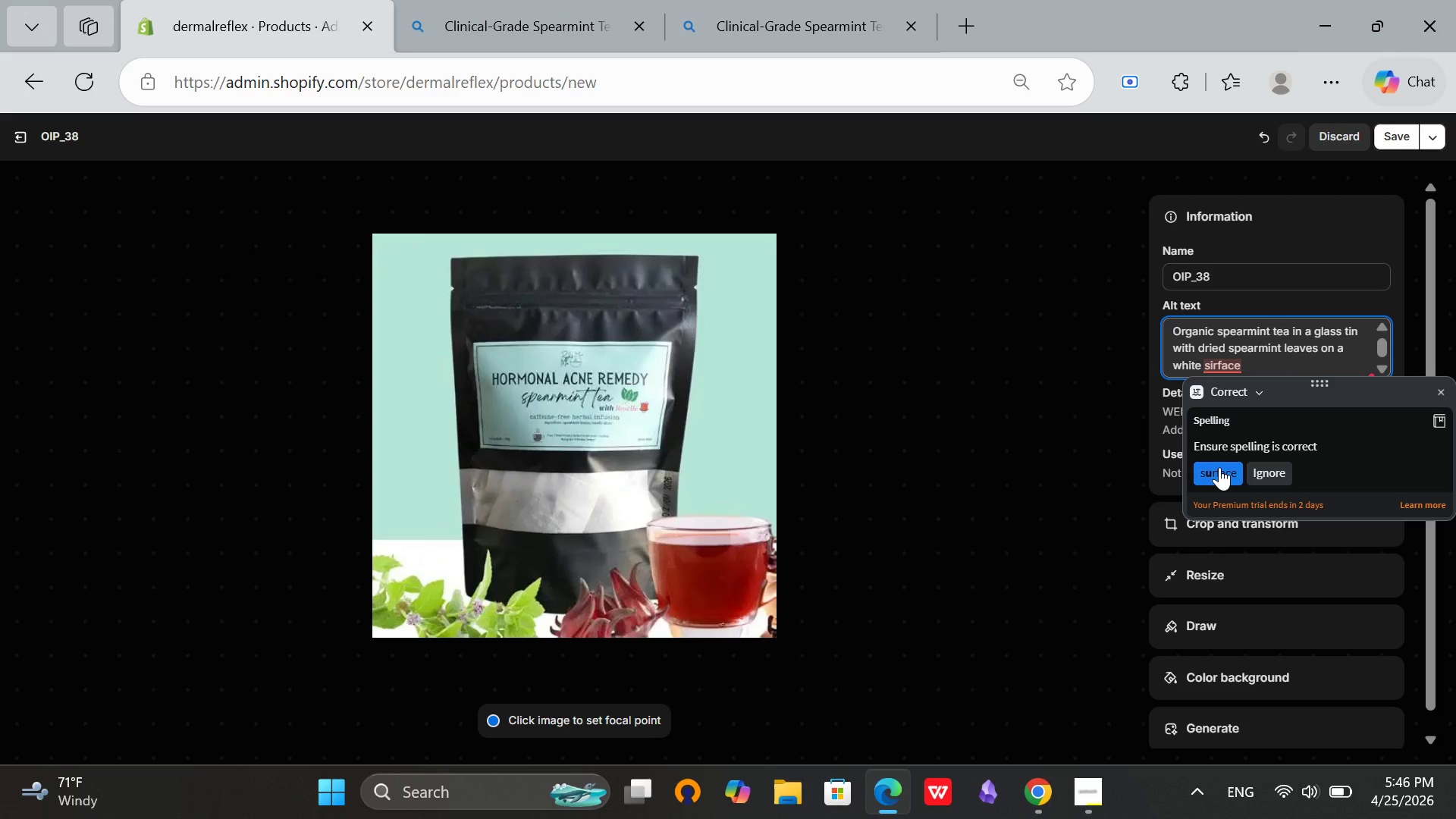 
left_click([1219, 467])
 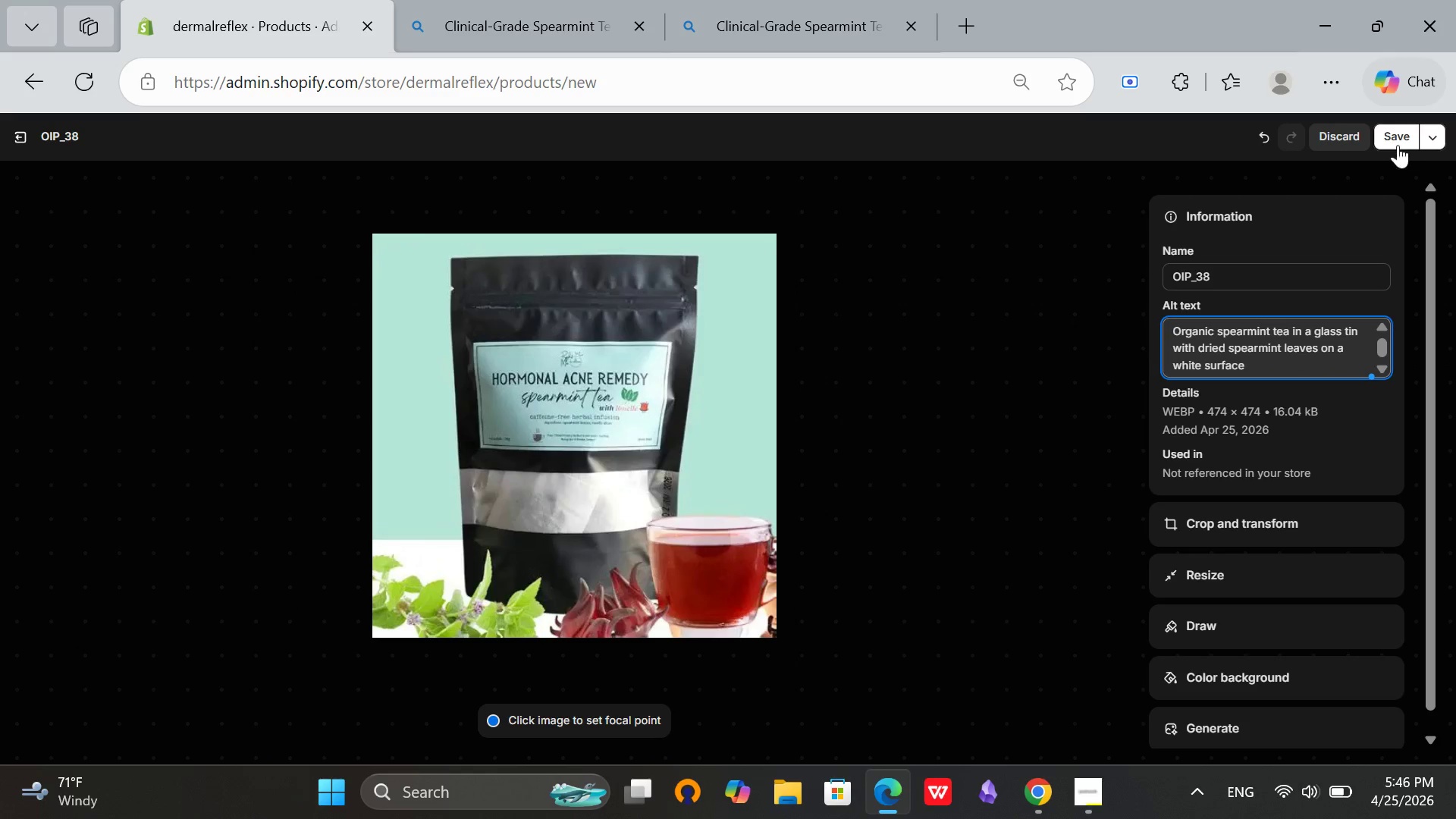 
left_click([1397, 140])
 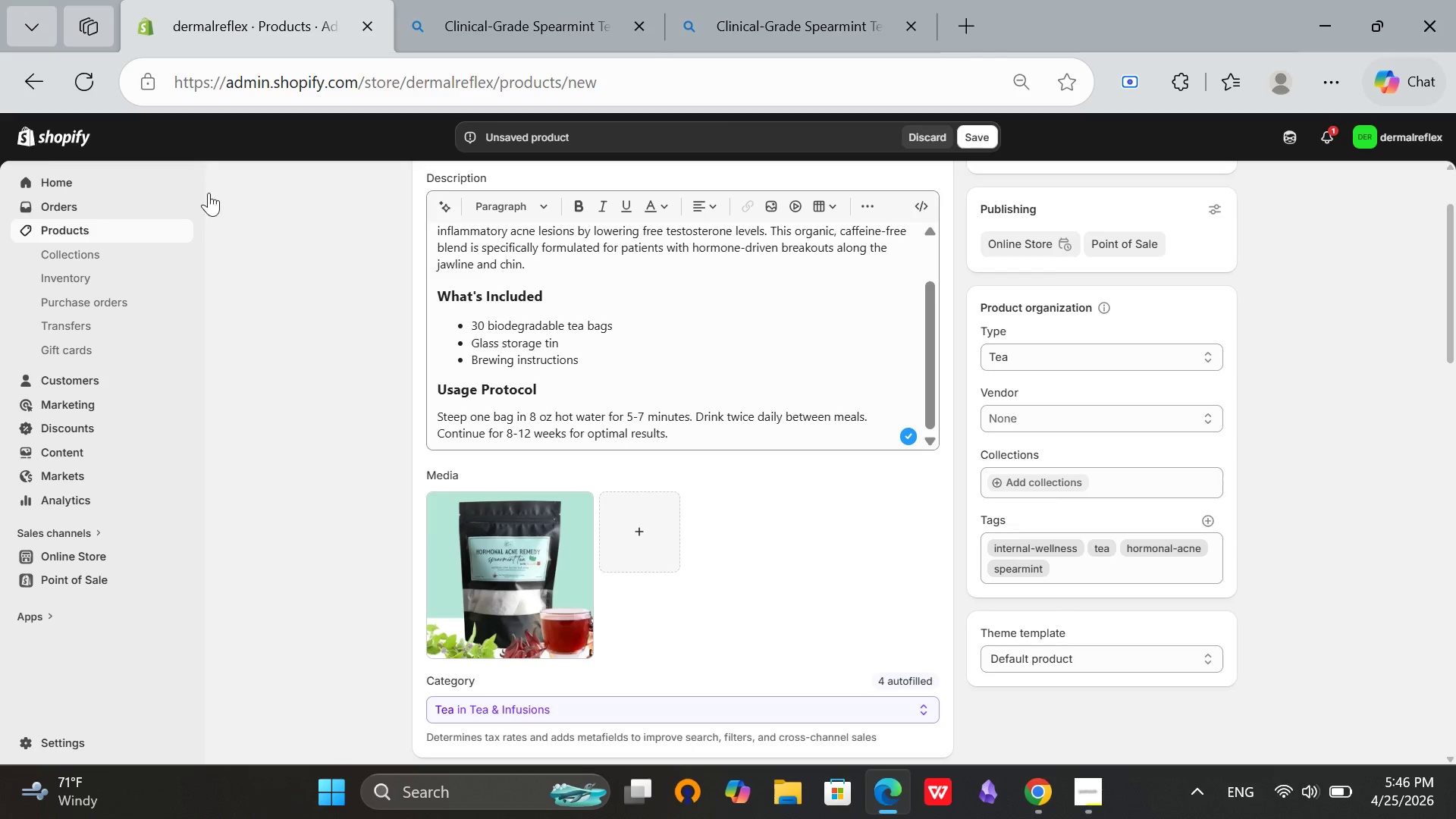 
scroll: coordinate [789, 421], scroll_direction: up, amount: 3.0
 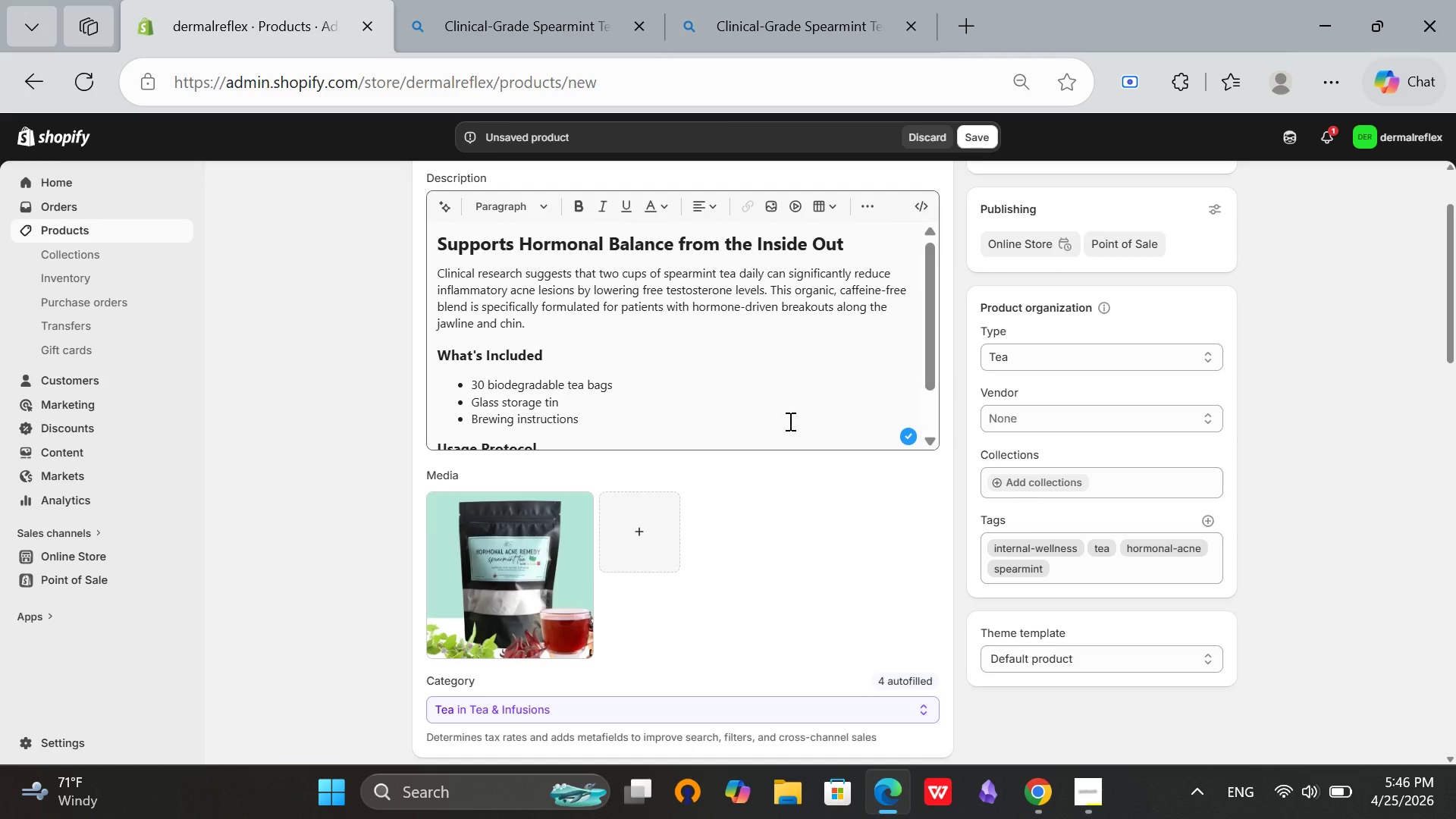 
scroll: coordinate [942, 489], scroll_direction: down, amount: 17.0
 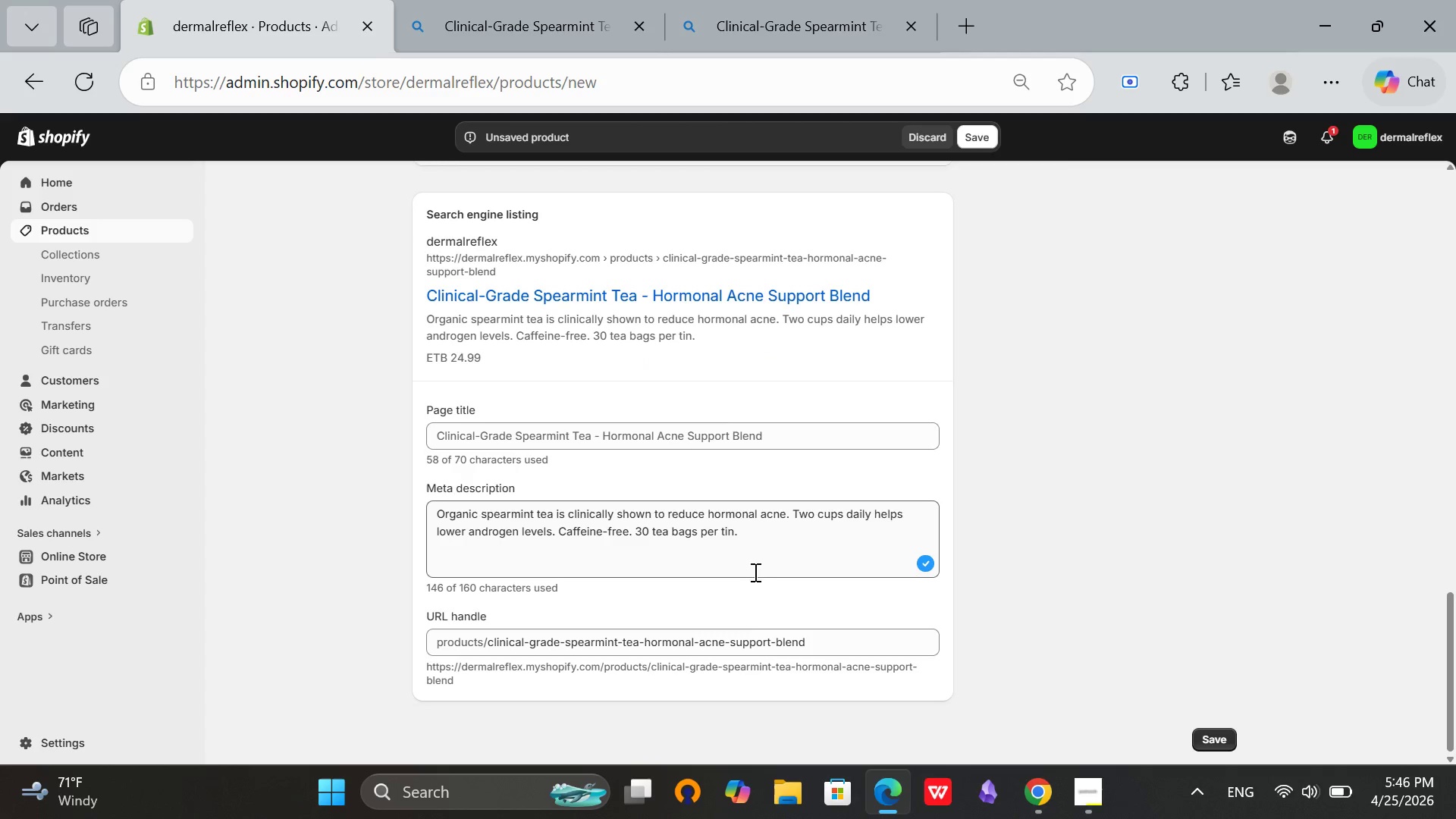 
scroll: coordinate [724, 526], scroll_direction: up, amount: 19.0
 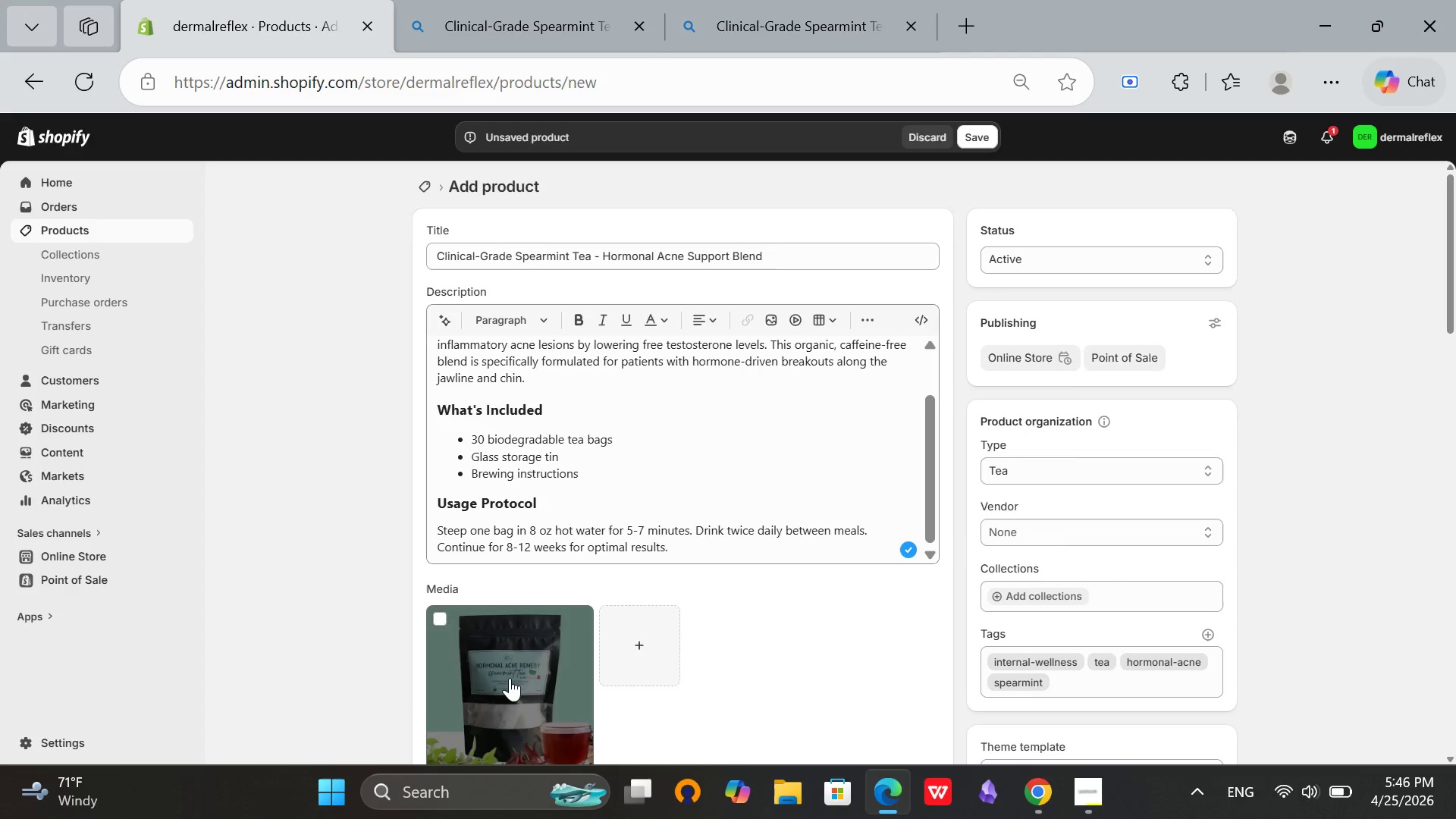 
left_click([510, 678])
 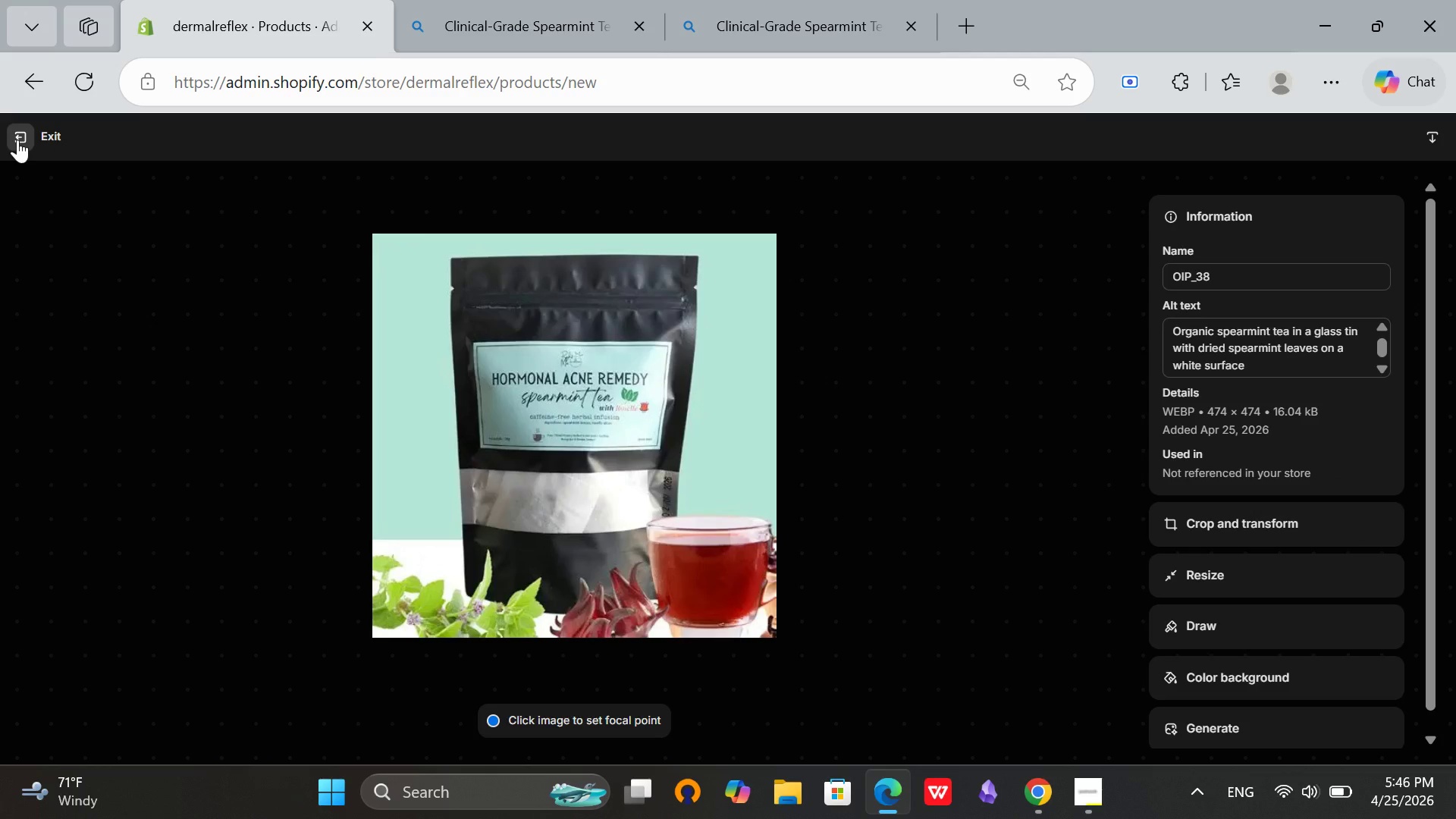 
left_click([17, 140])
 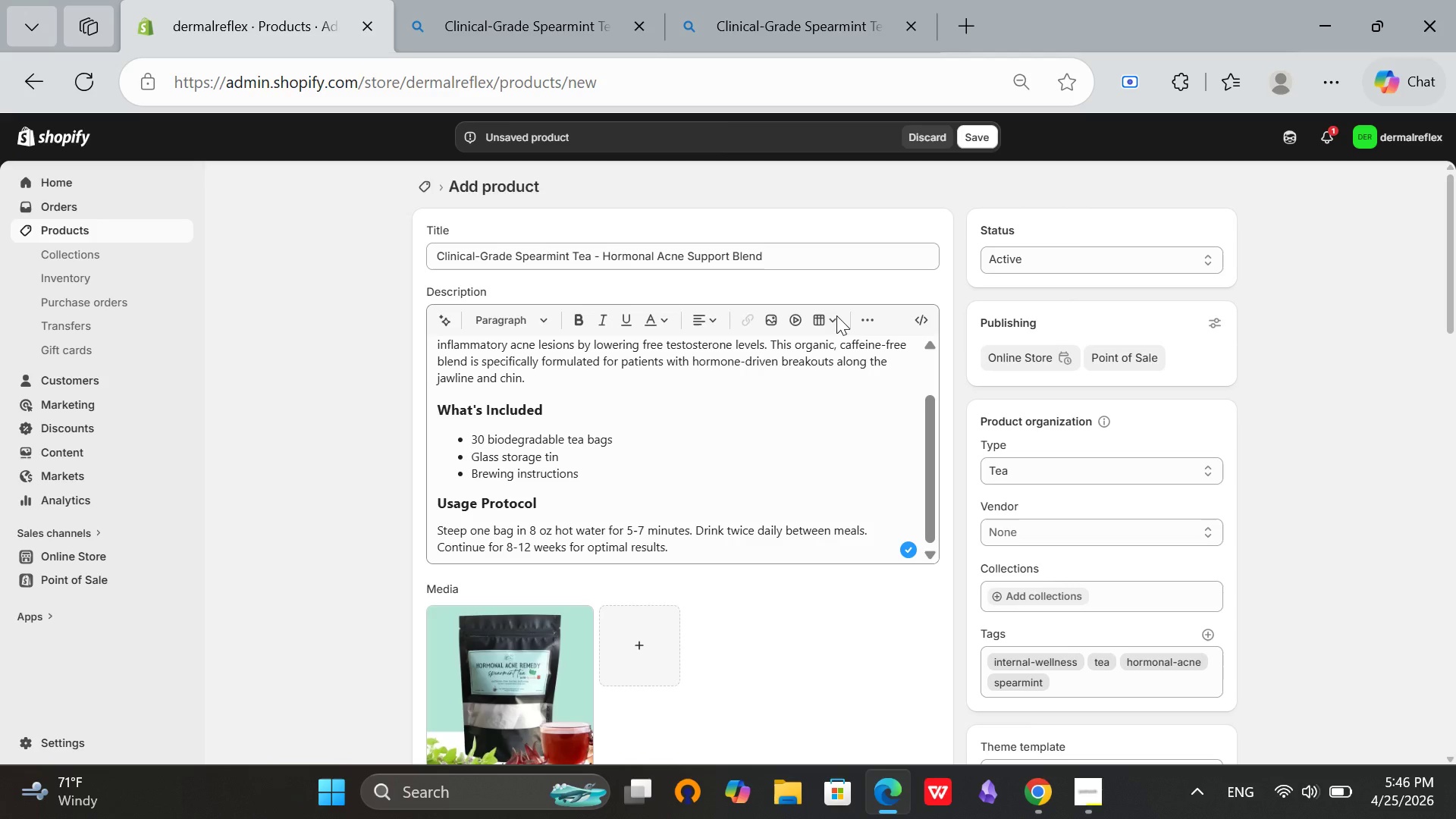 
scroll: coordinate [837, 316], scroll_direction: up, amount: 4.0
 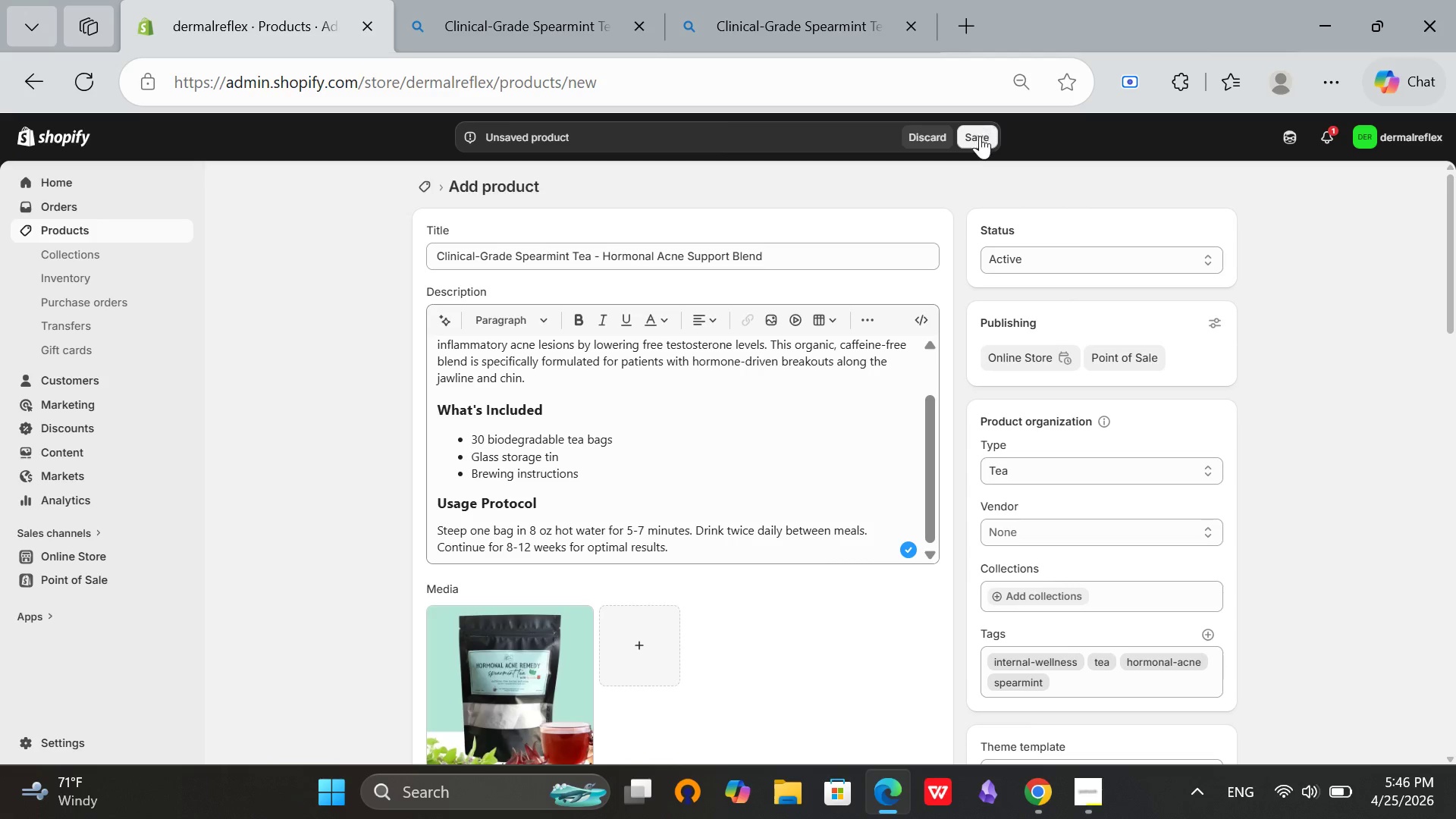 
left_click([979, 139])
 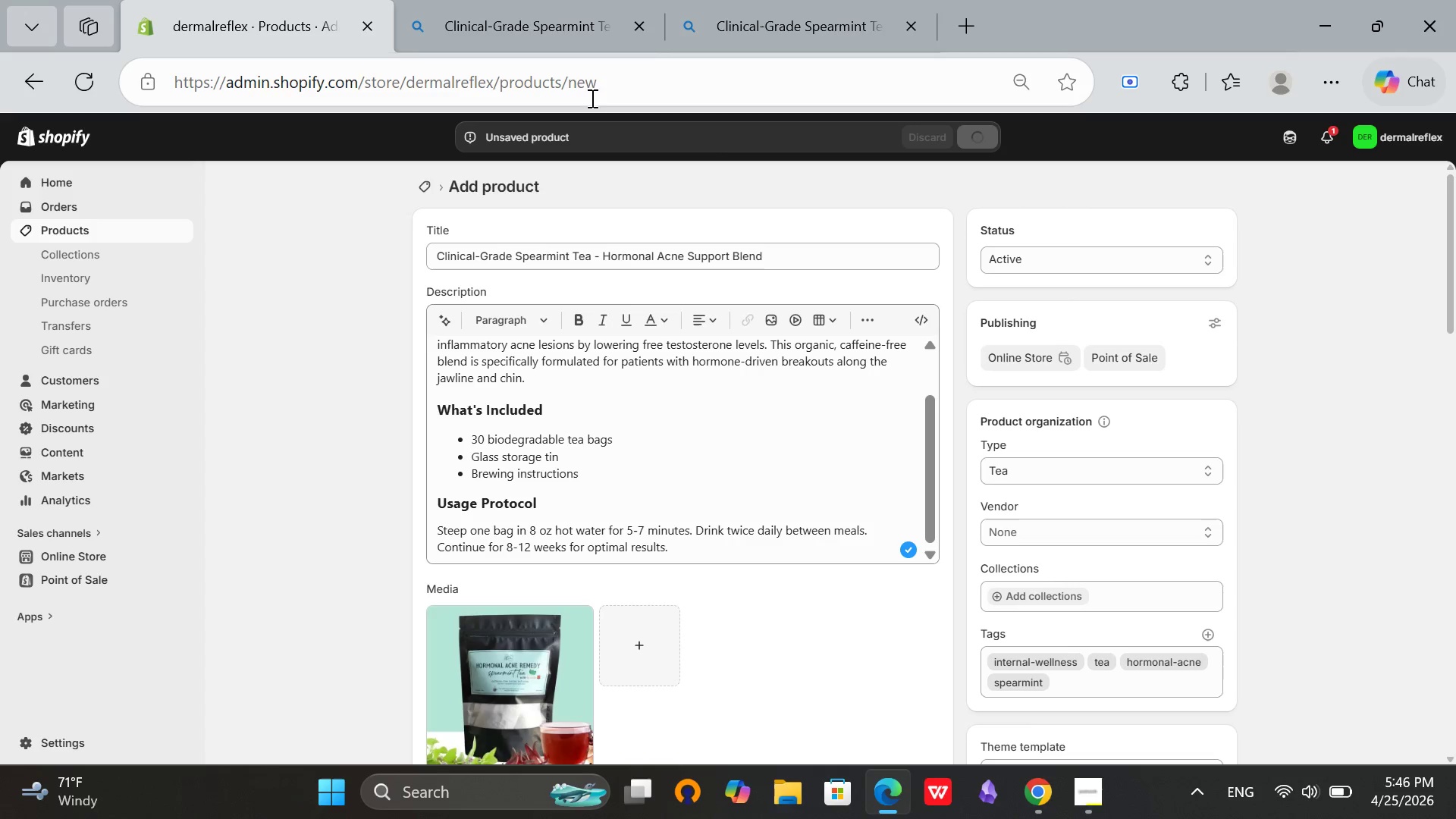 
wait(6.61)
 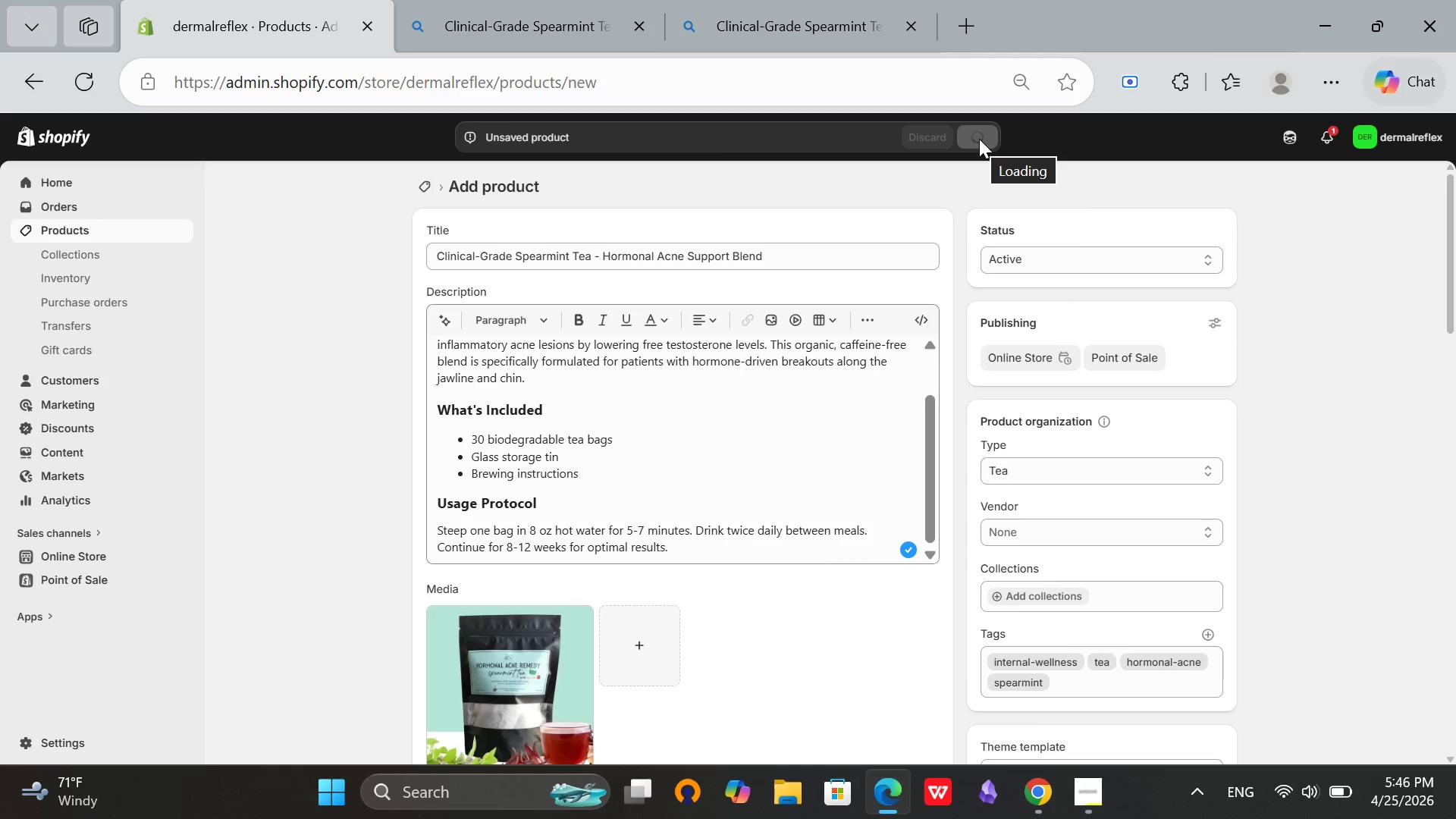 
scroll: coordinate [821, 297], scroll_direction: up, amount: 4.0
 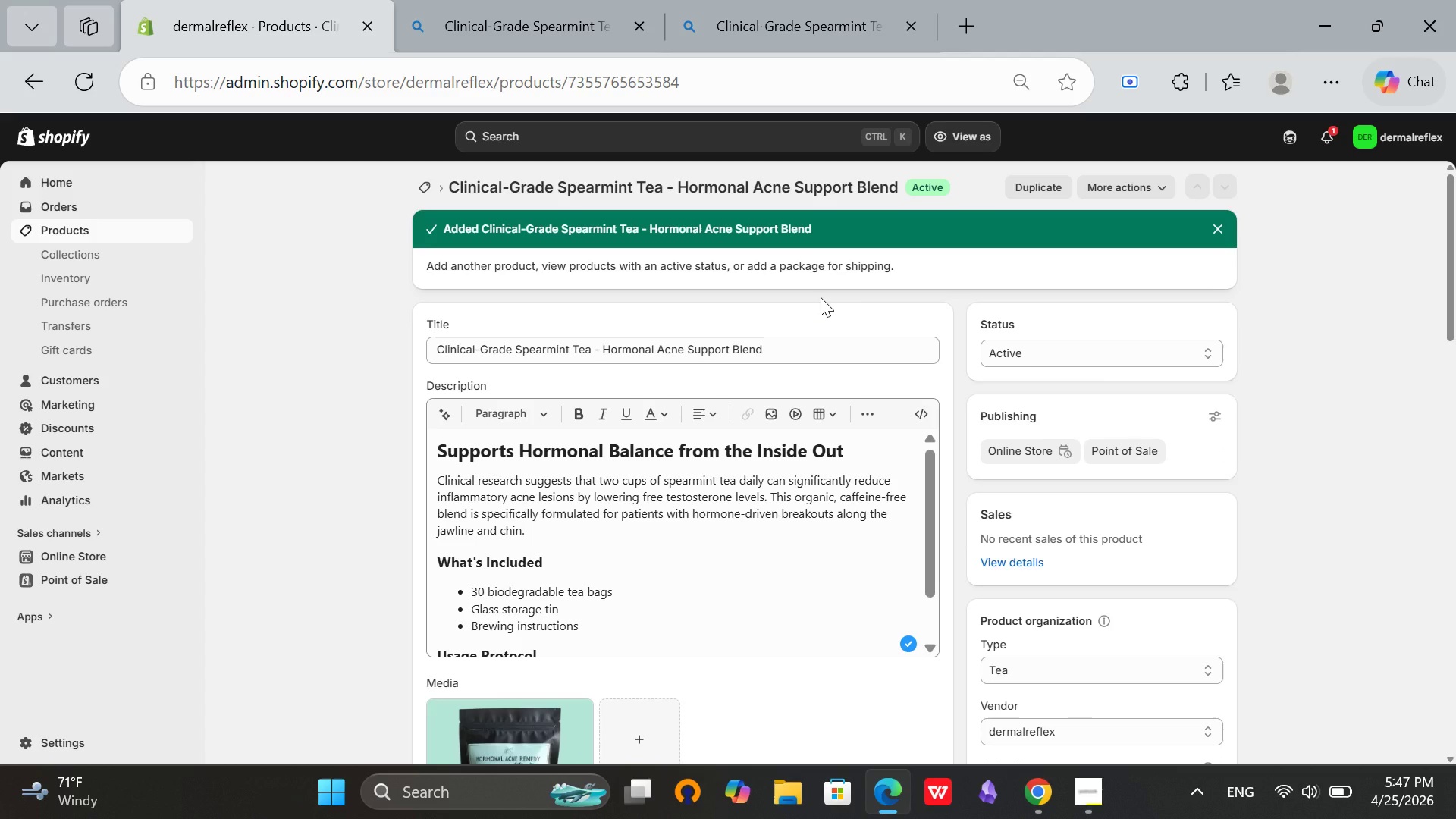 
wait(53.23)
 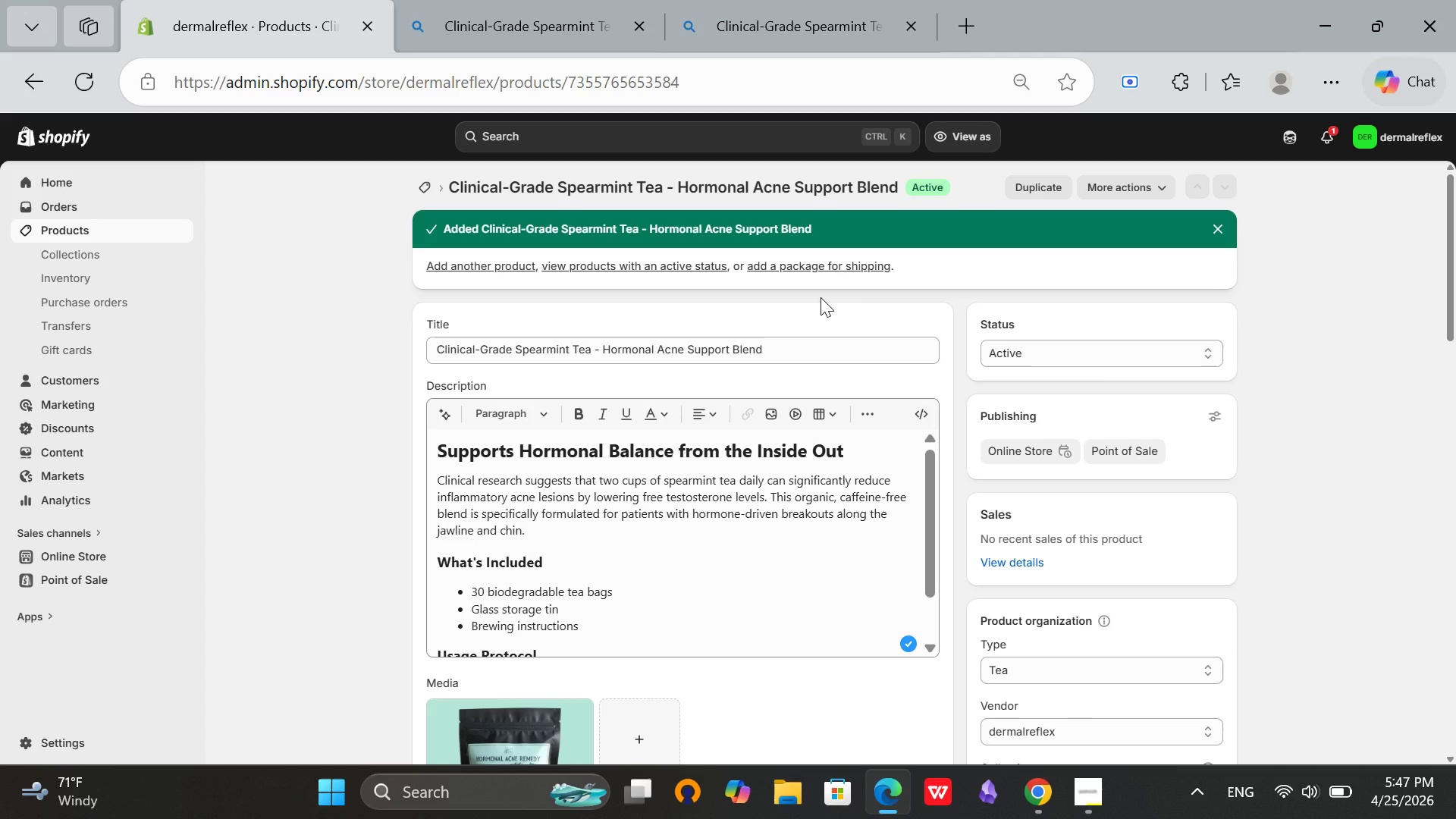 
left_click([427, 177])
 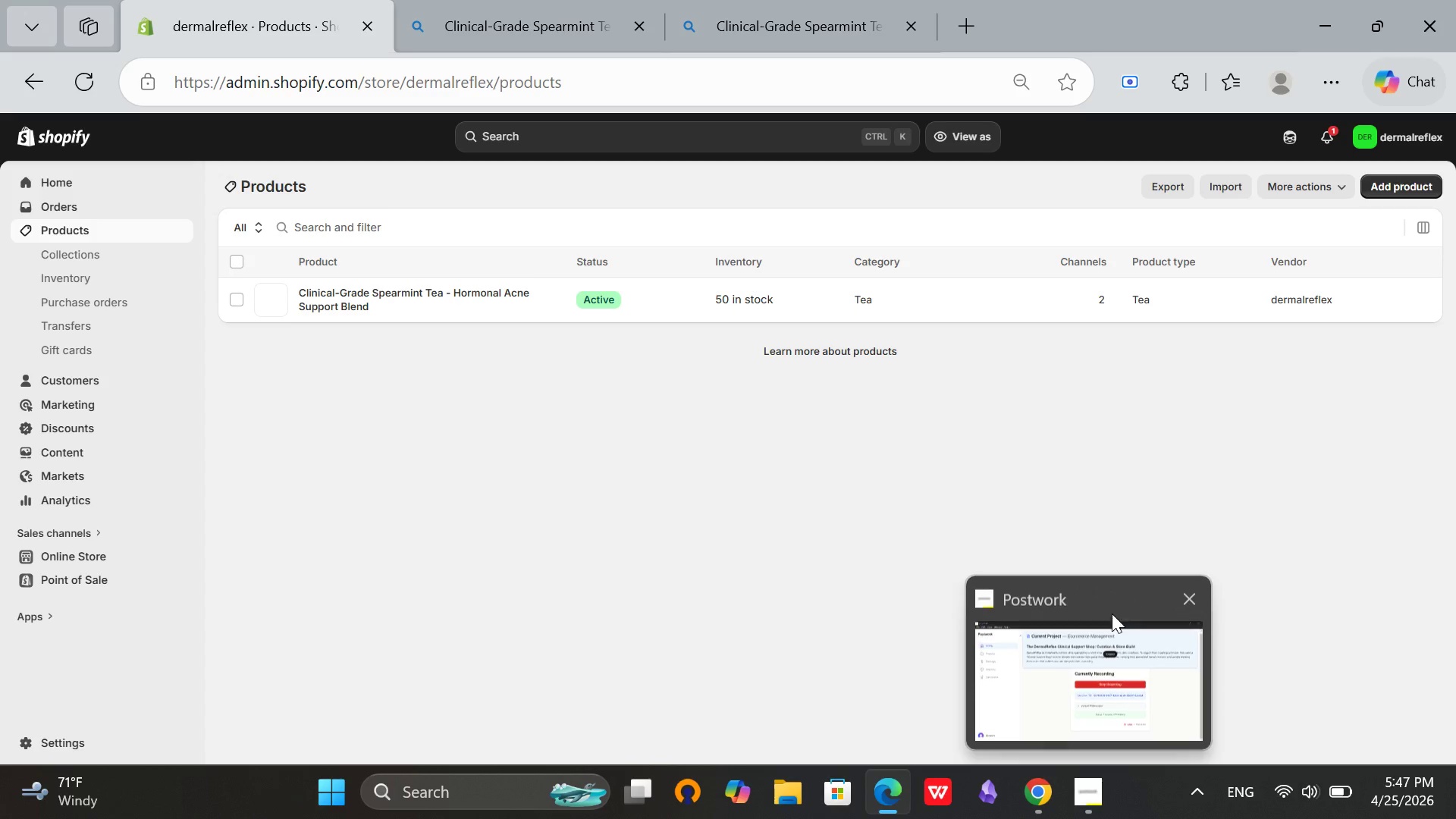 
left_click([1090, 803])